 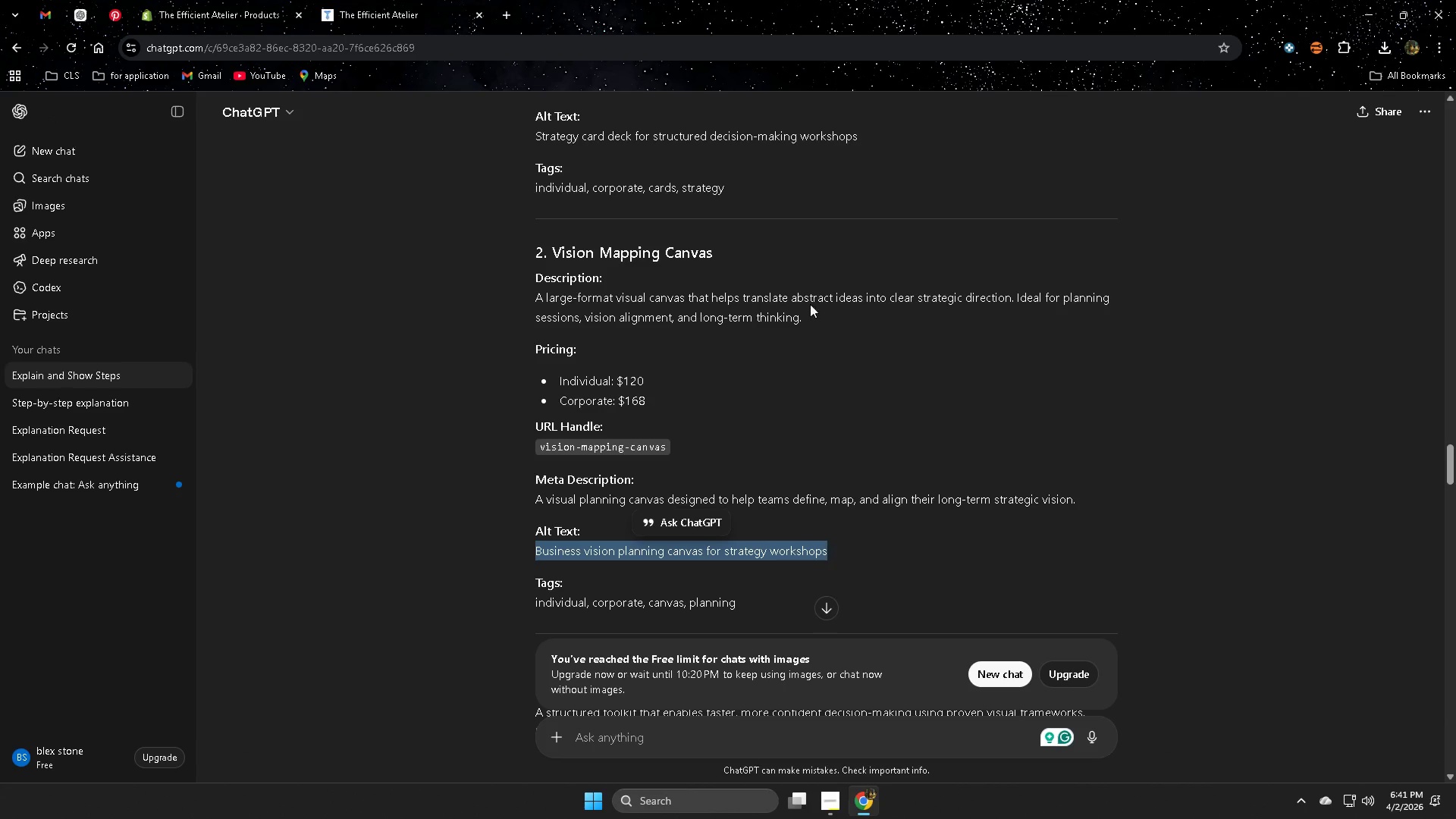 
key(Control+C)
 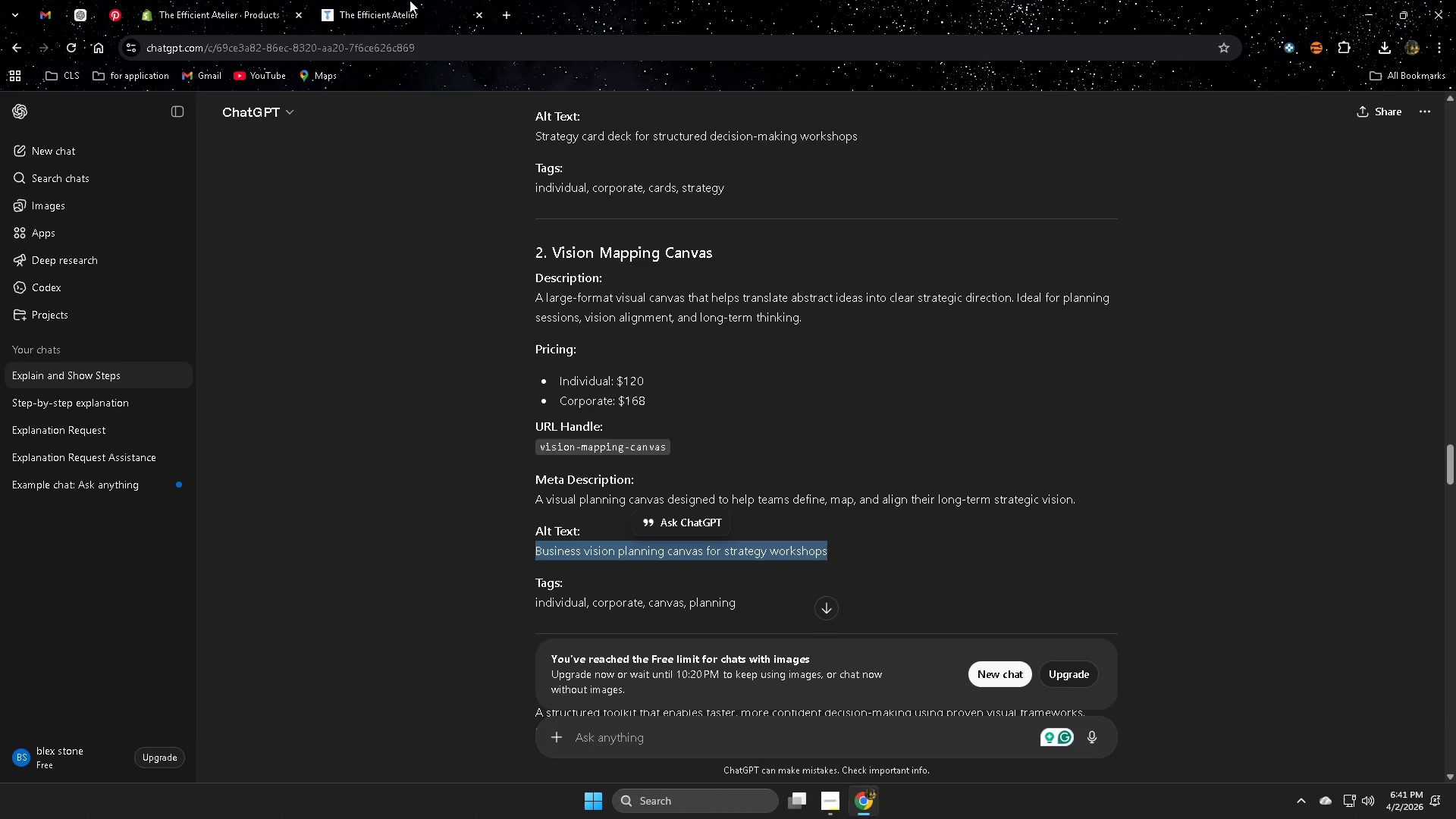 
left_click([406, 0])
 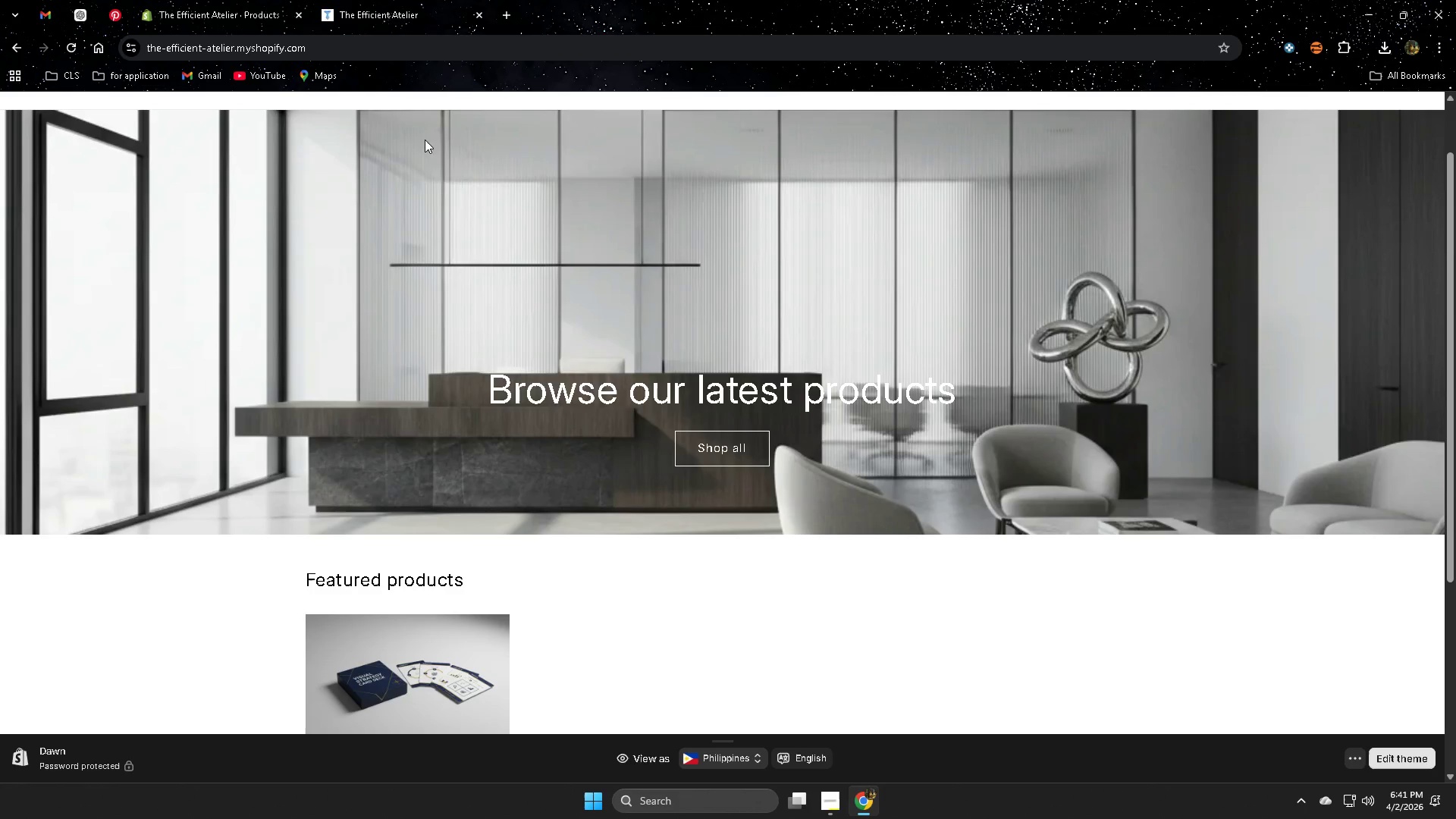 
left_click([205, 0])
 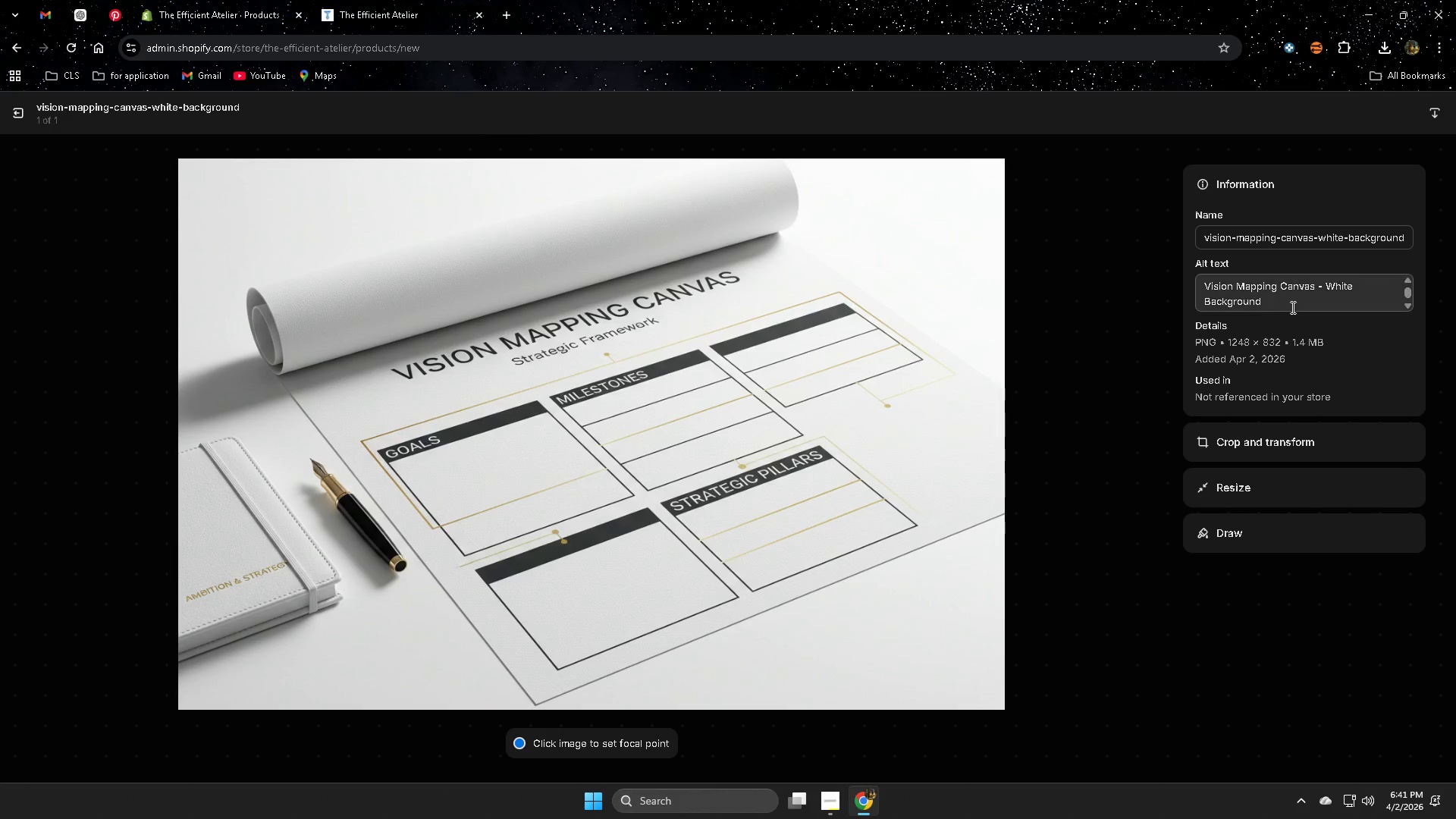 
double_click([1292, 301])
 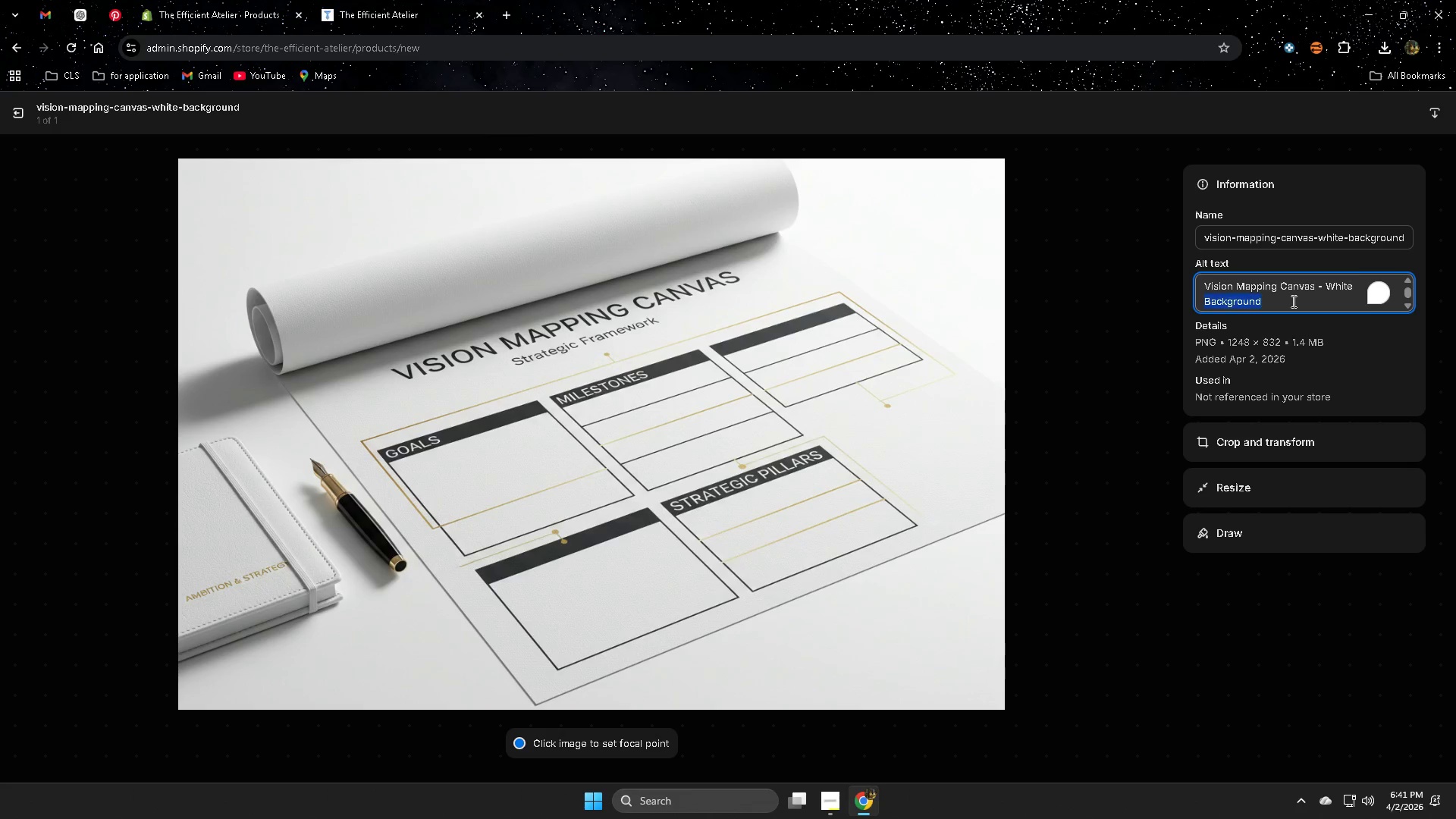 
triple_click([1292, 301])
 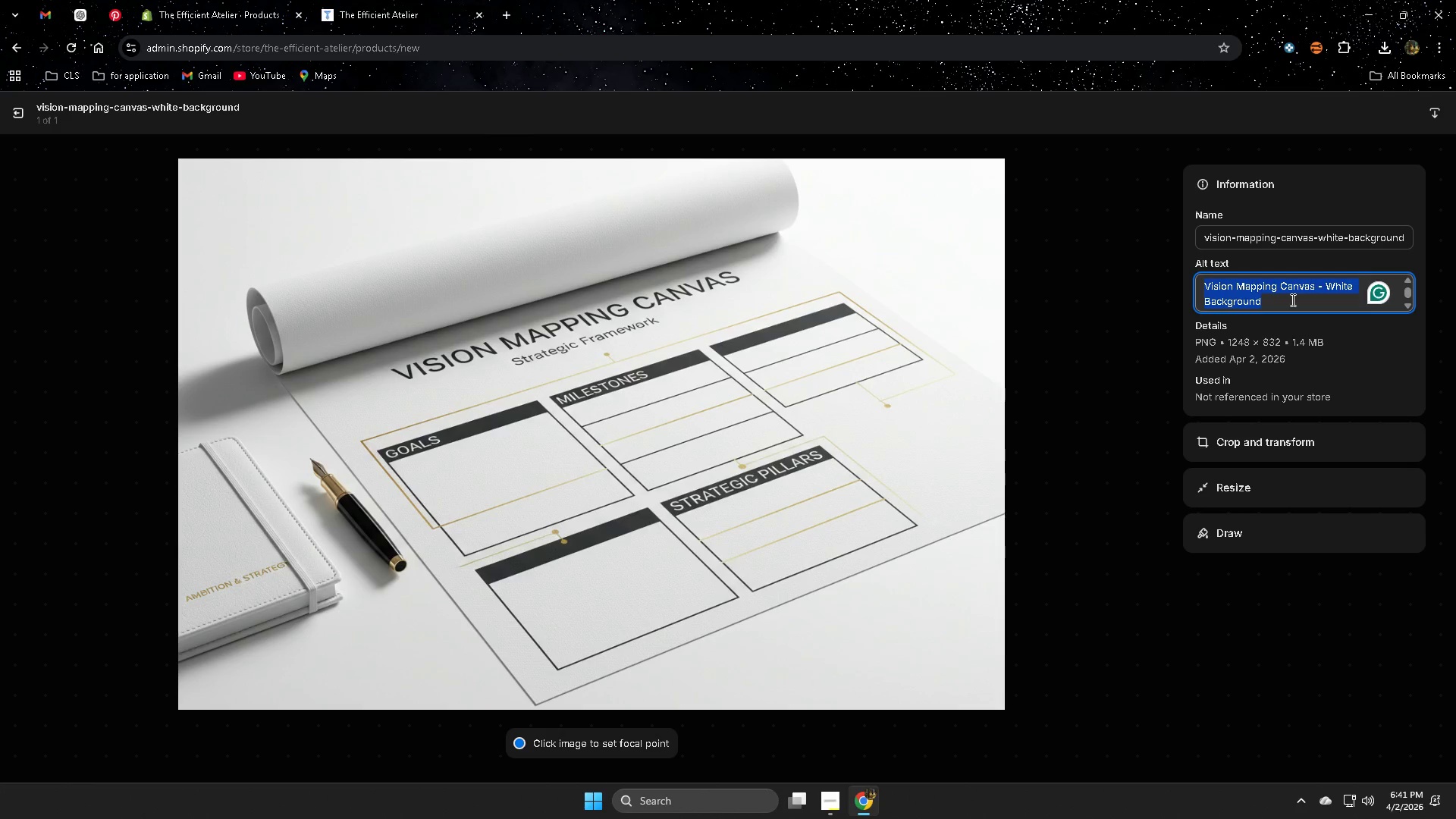 
key(Backspace)
 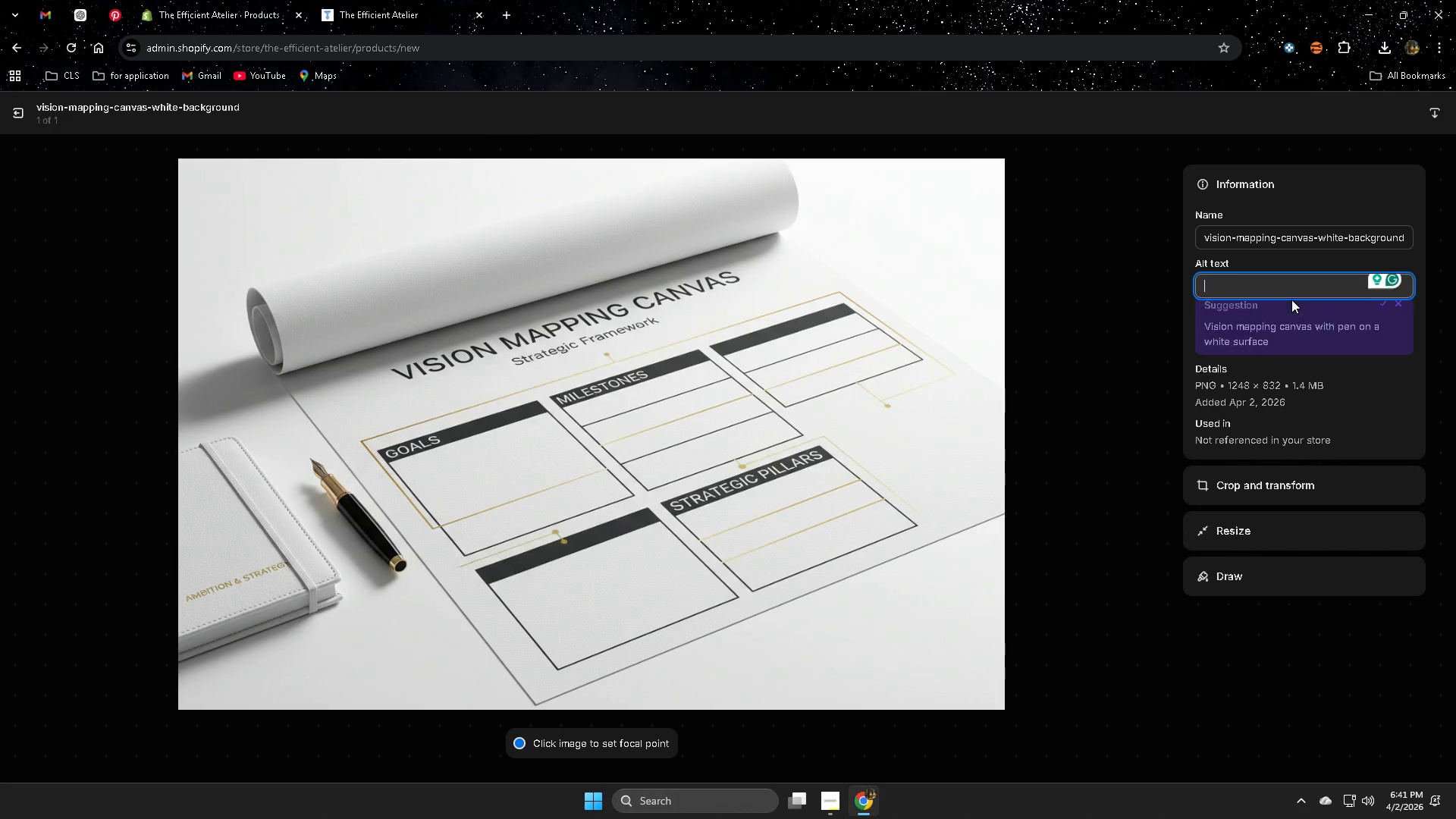 
key(Control+V)
 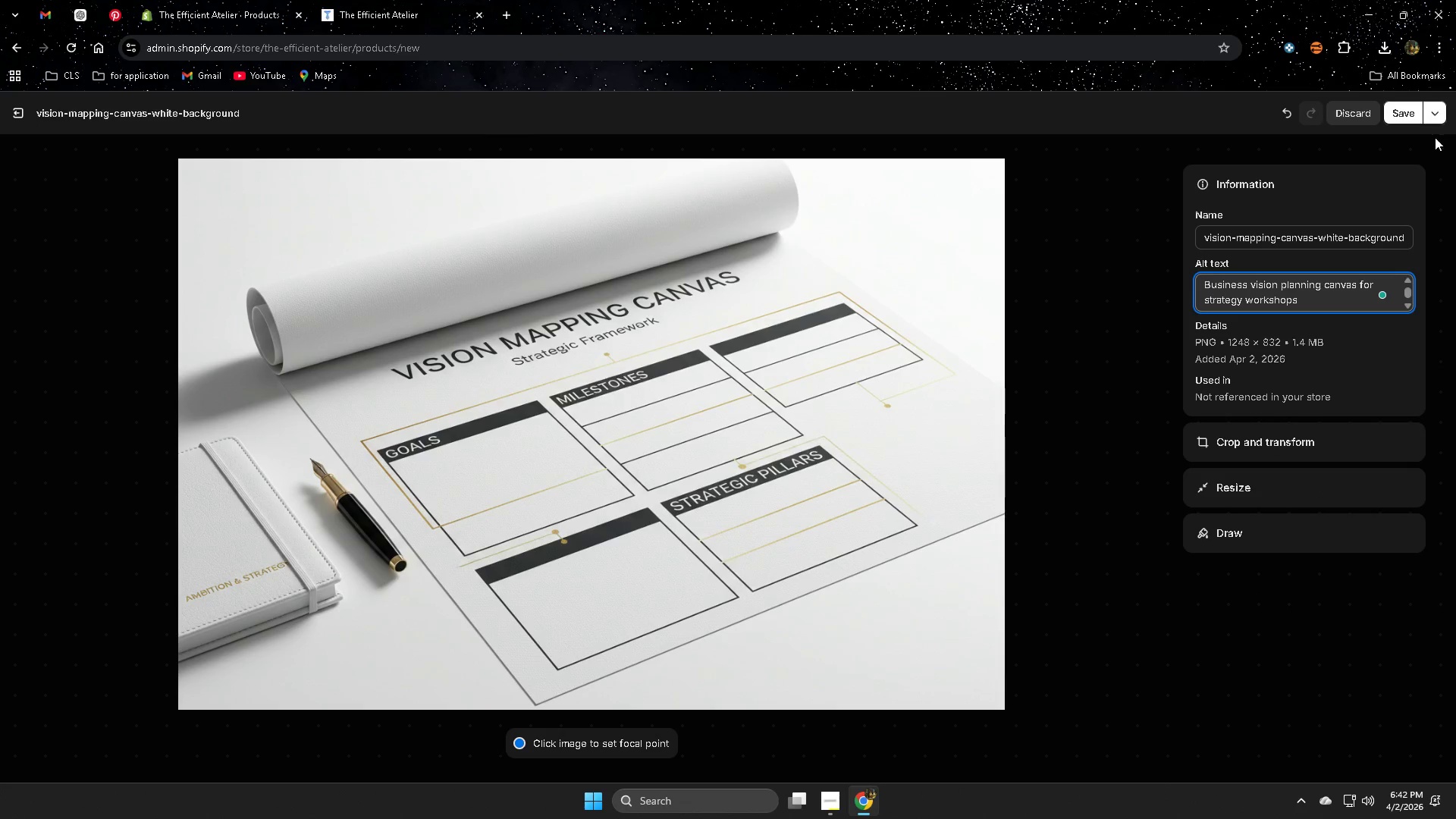 
left_click([1406, 116])
 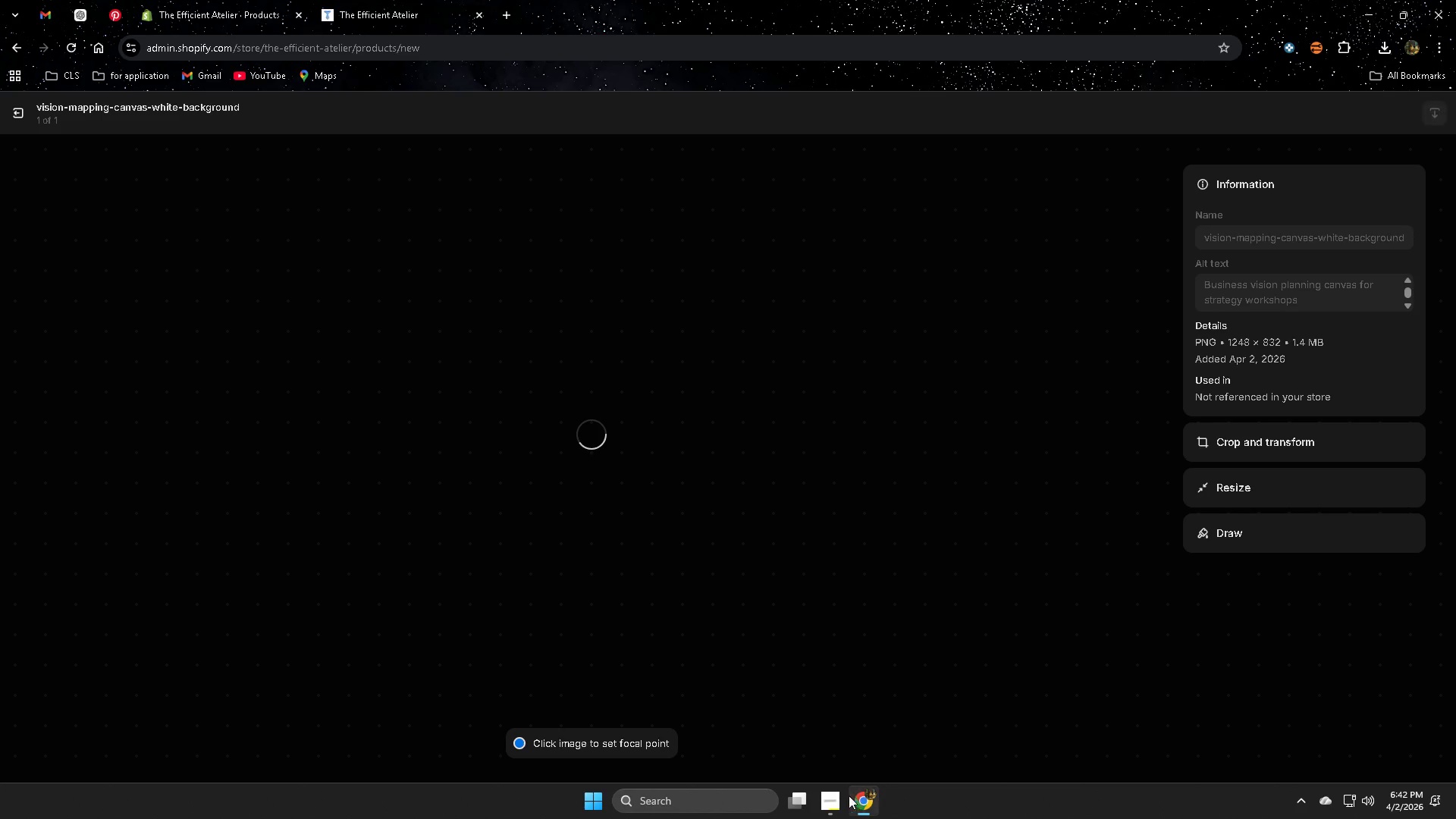 
left_click([837, 795])